 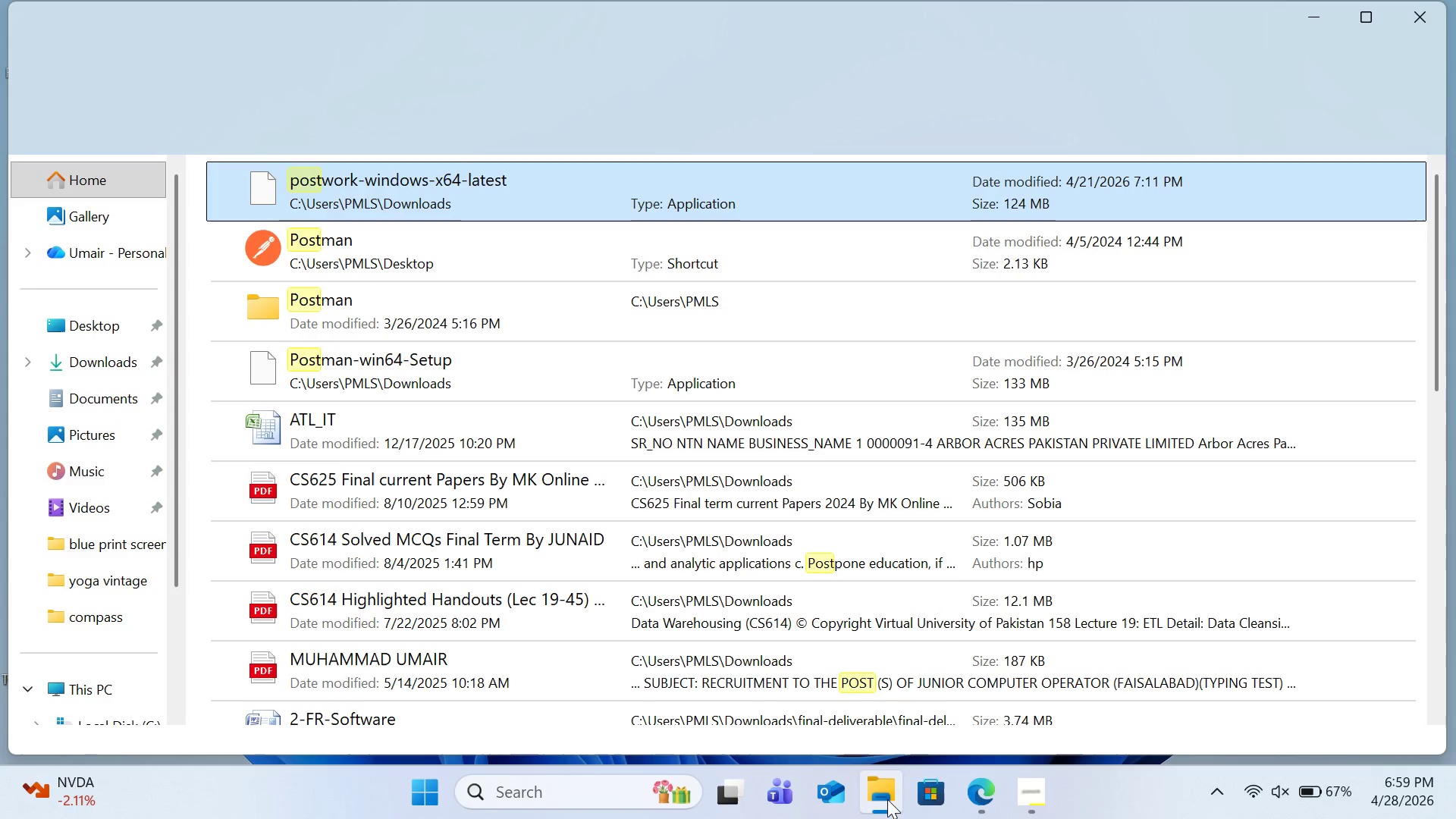 
left_click([109, 369])
 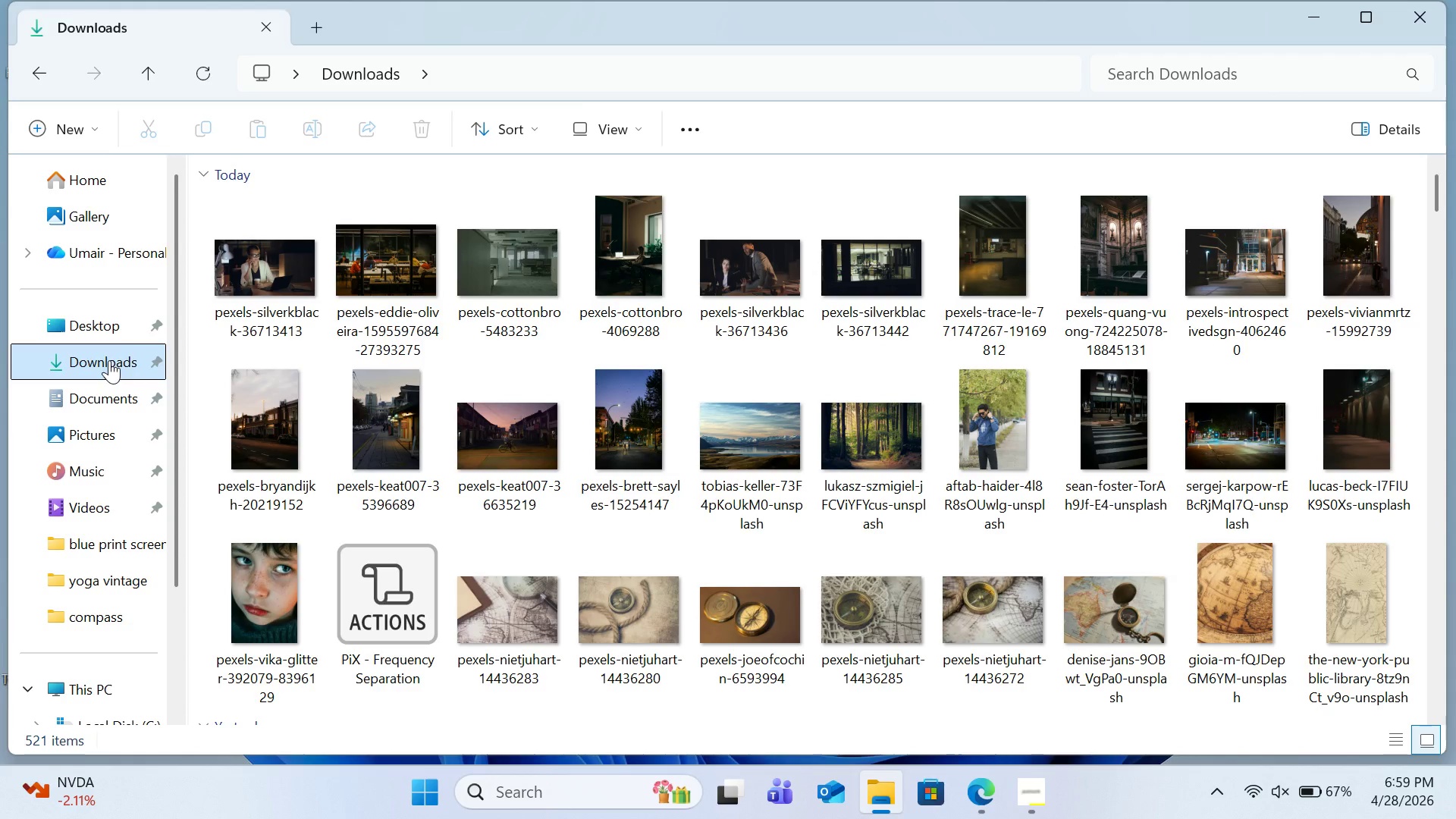 
wait(15.75)
 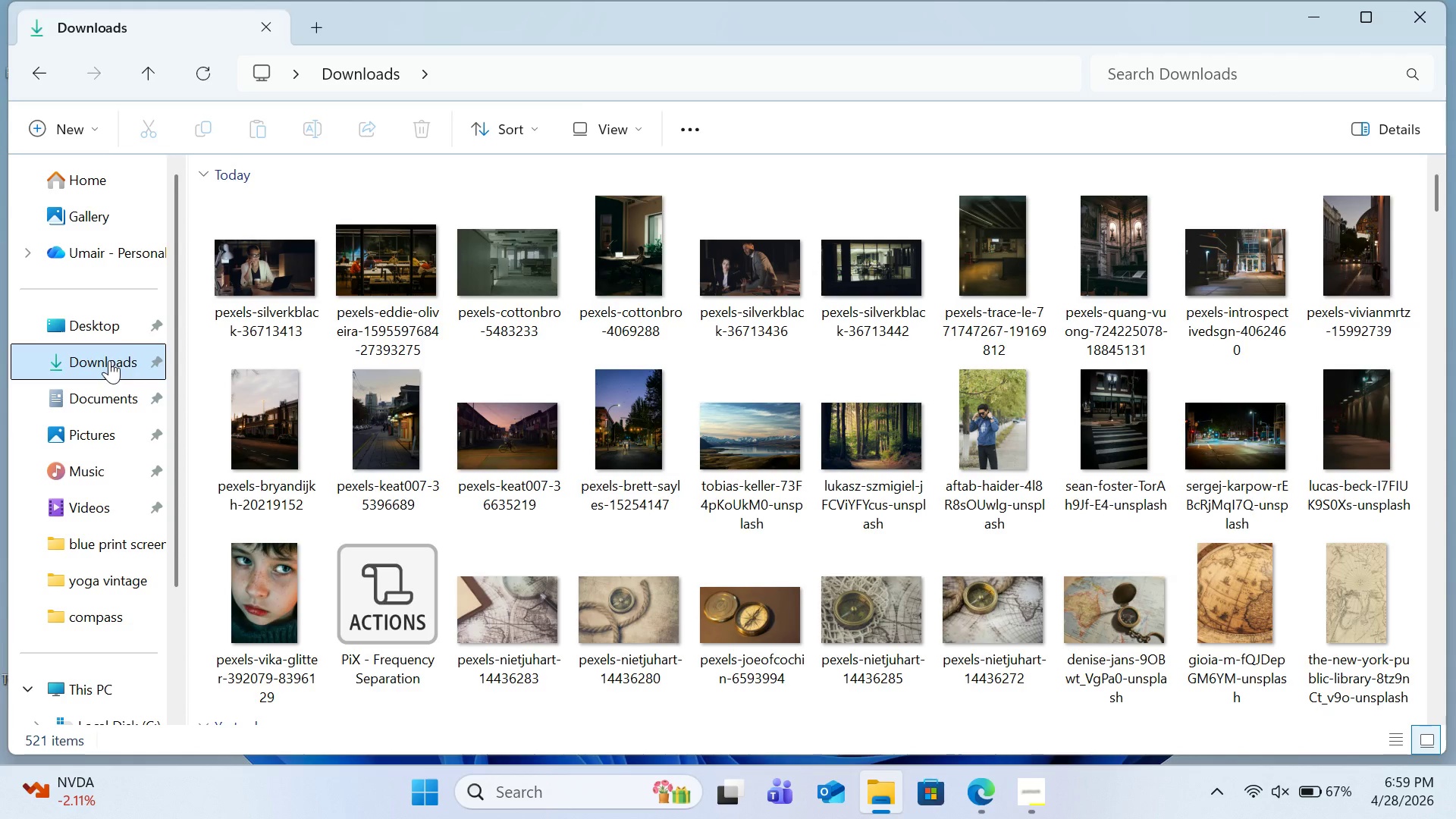 
hold_key(key=ControlLeft, duration=10.62)
left_click([642, 451])
 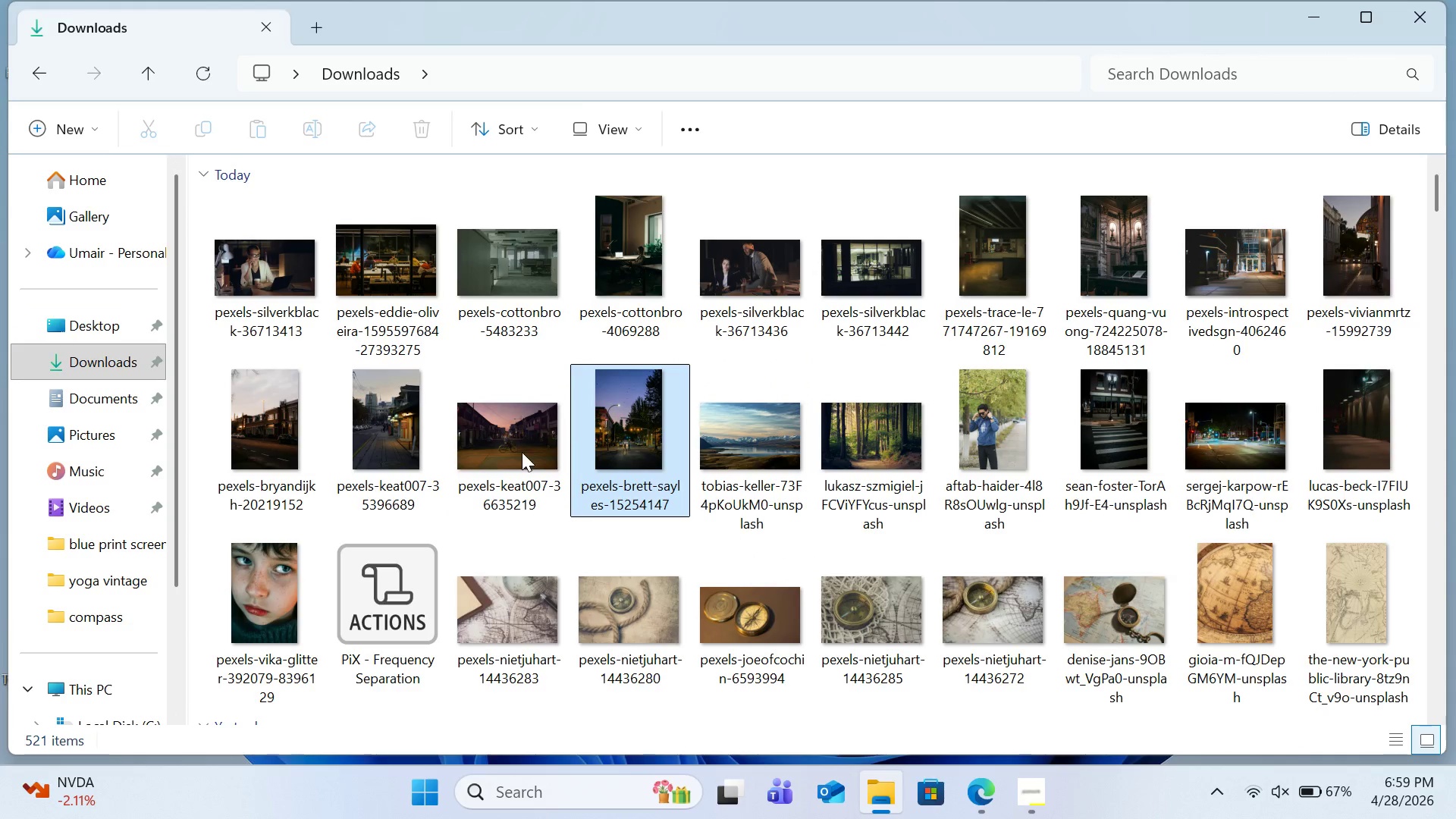 
left_click([522, 452])
 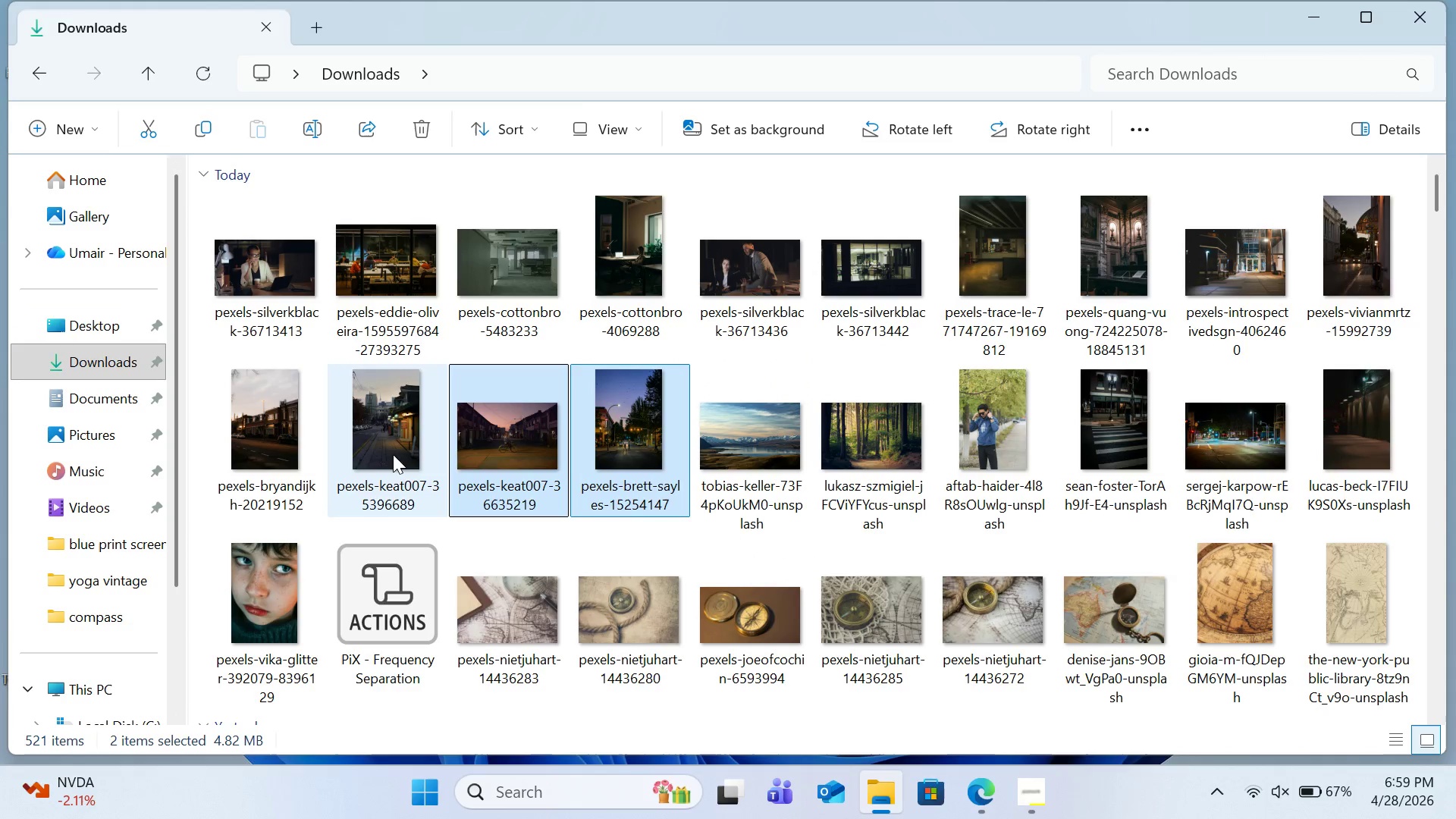 
left_click([391, 454])
 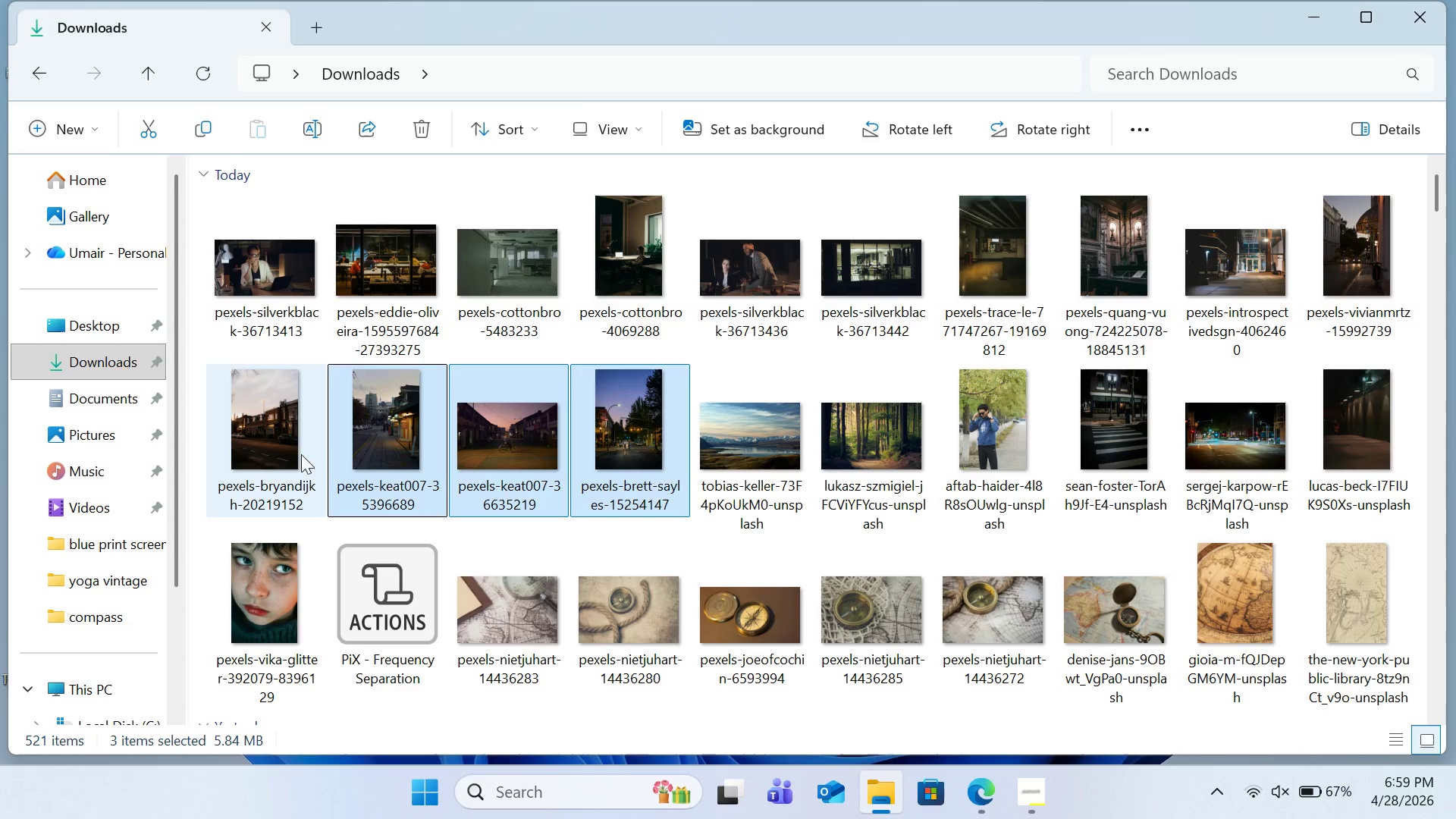 
left_click([301, 454])
 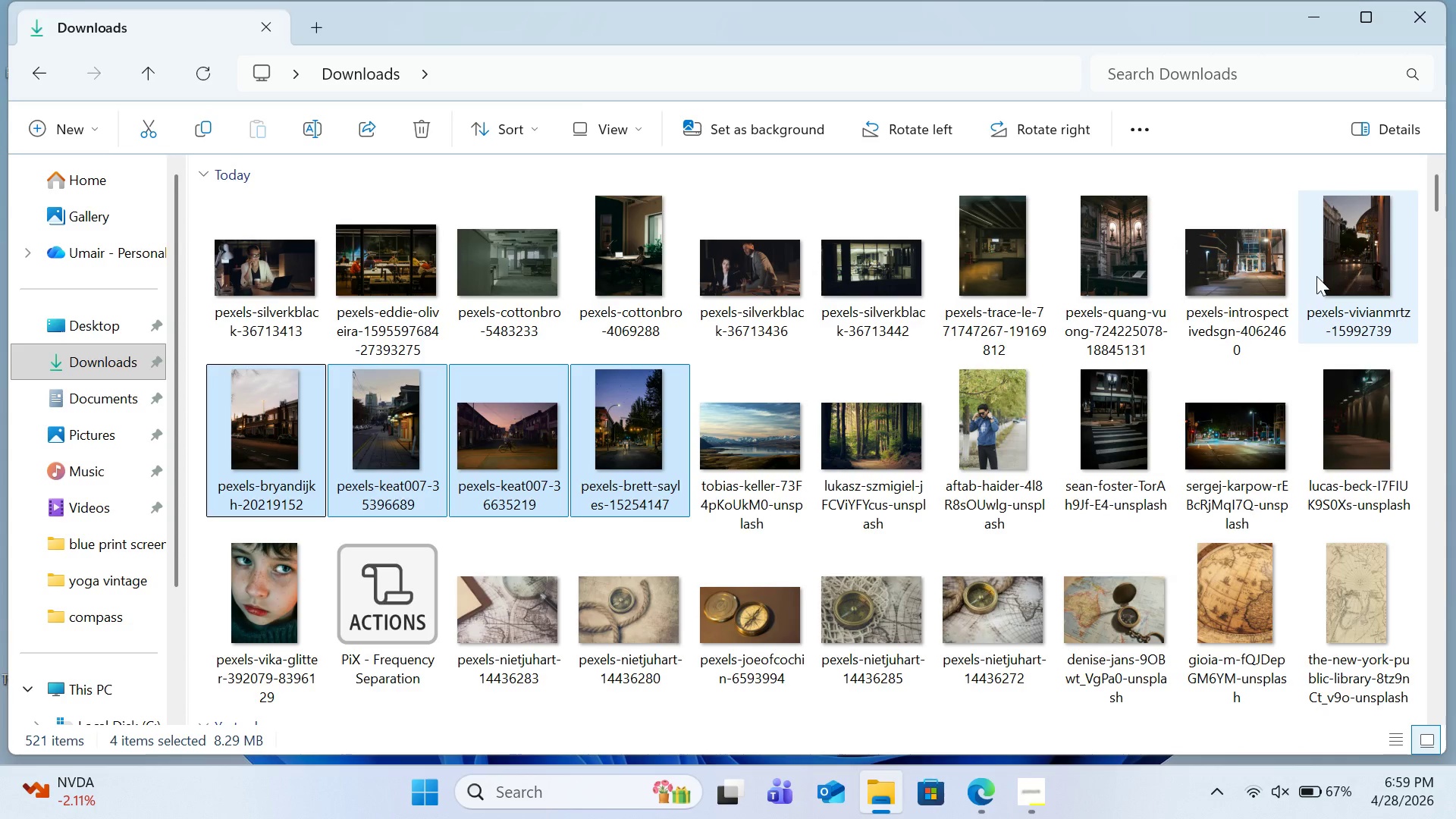 
left_click([1269, 276])
 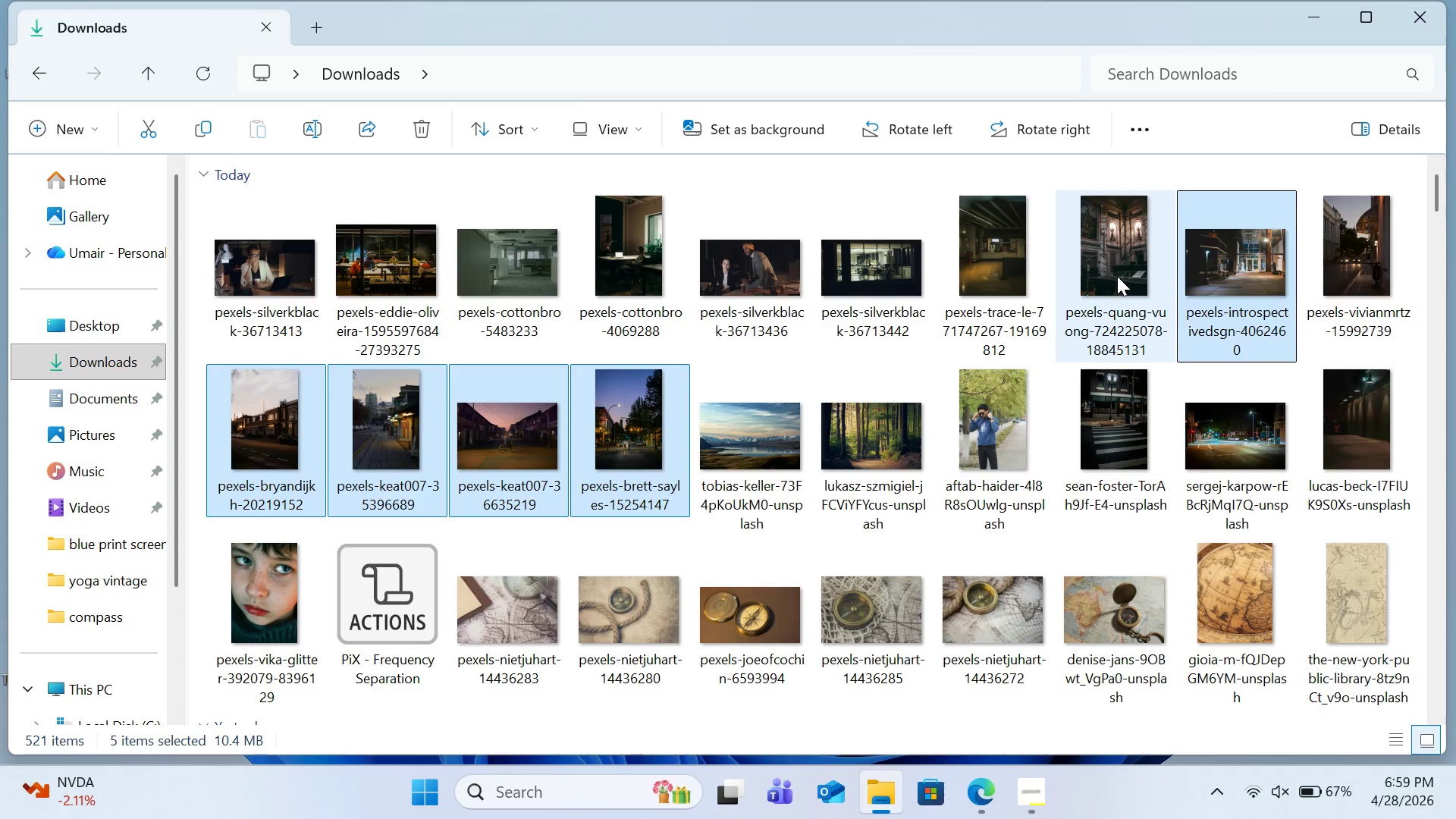 
left_click([1117, 276])
 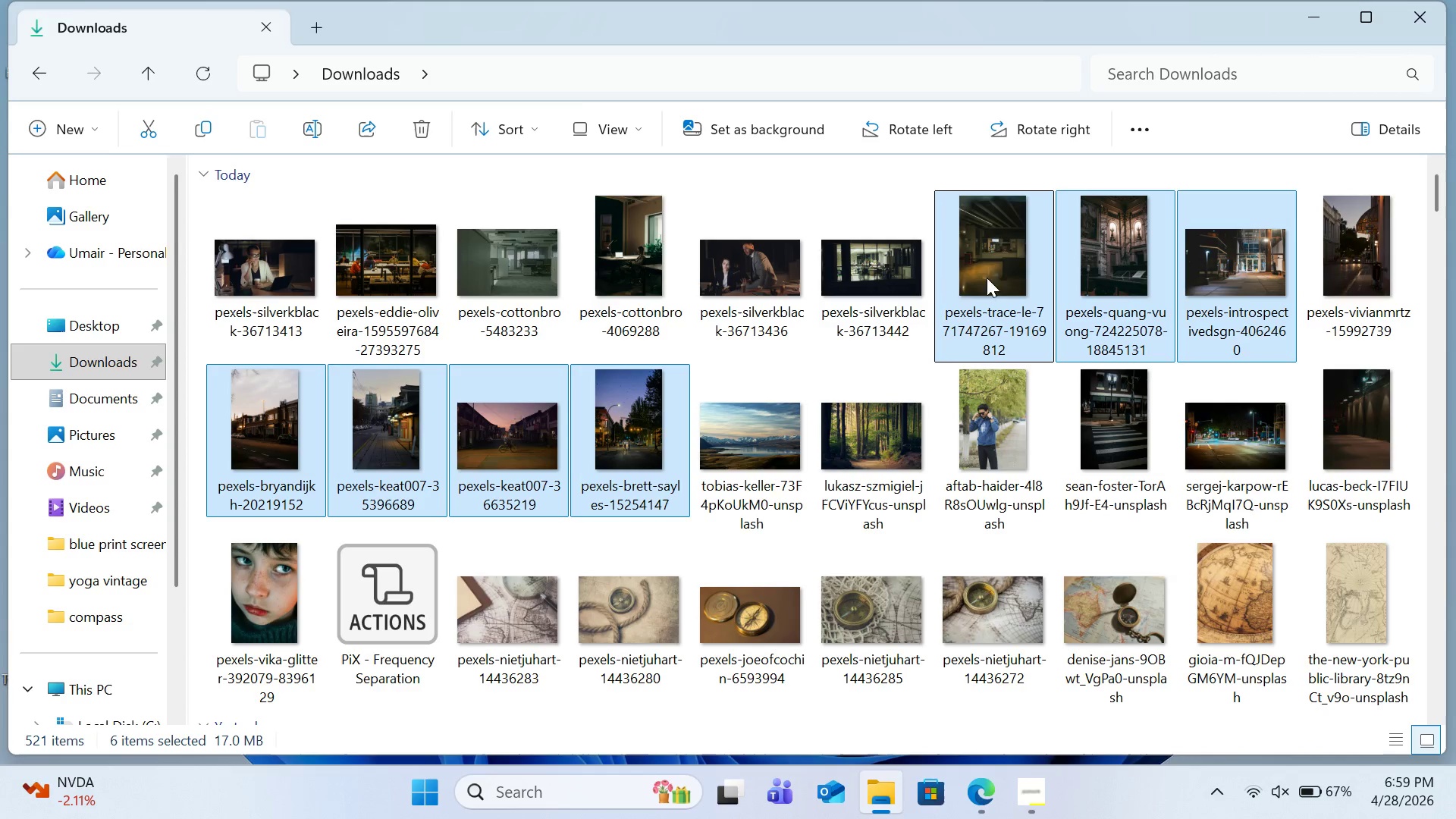 
double_click([902, 284])
 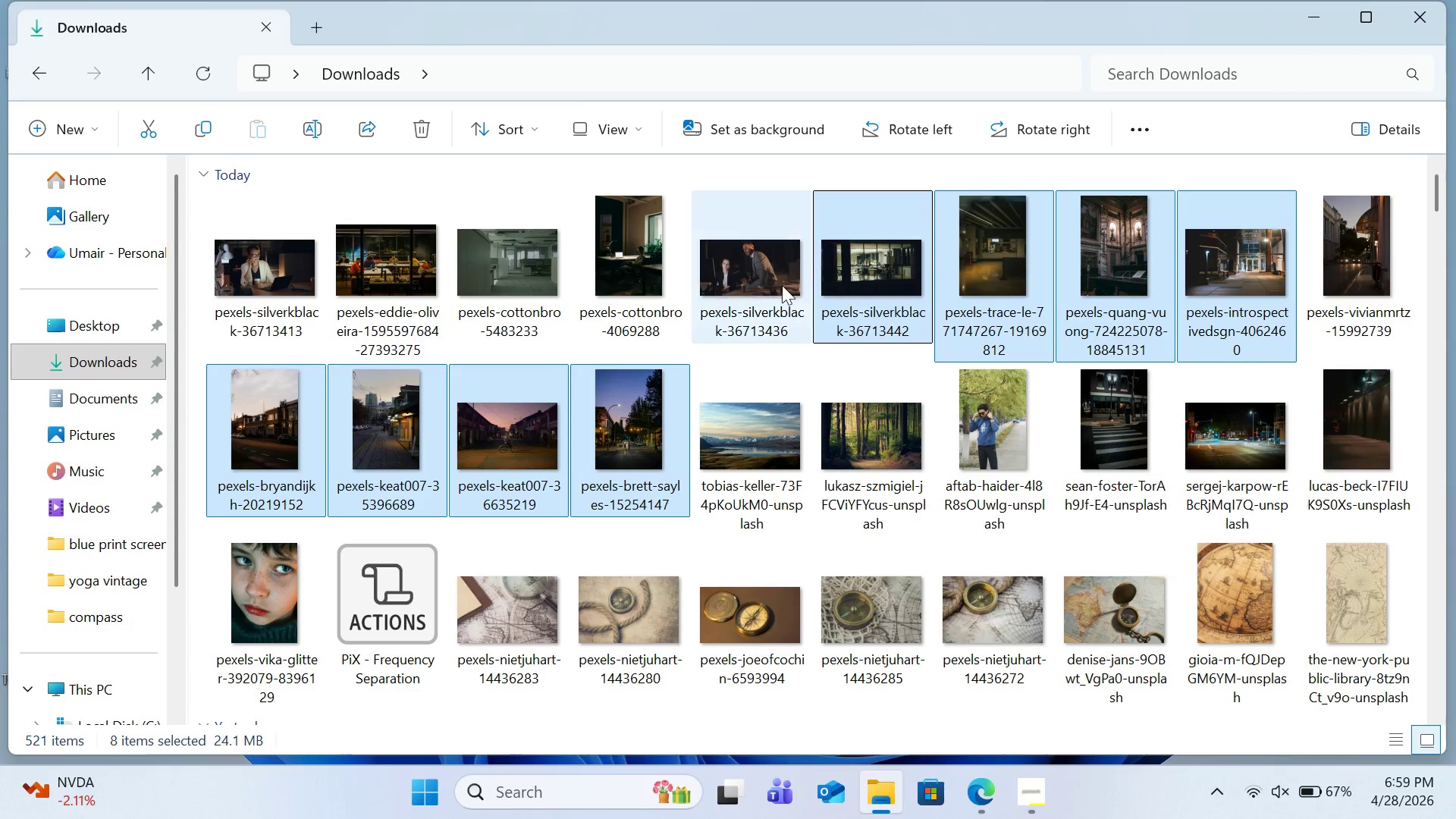 
triple_click([782, 285])
 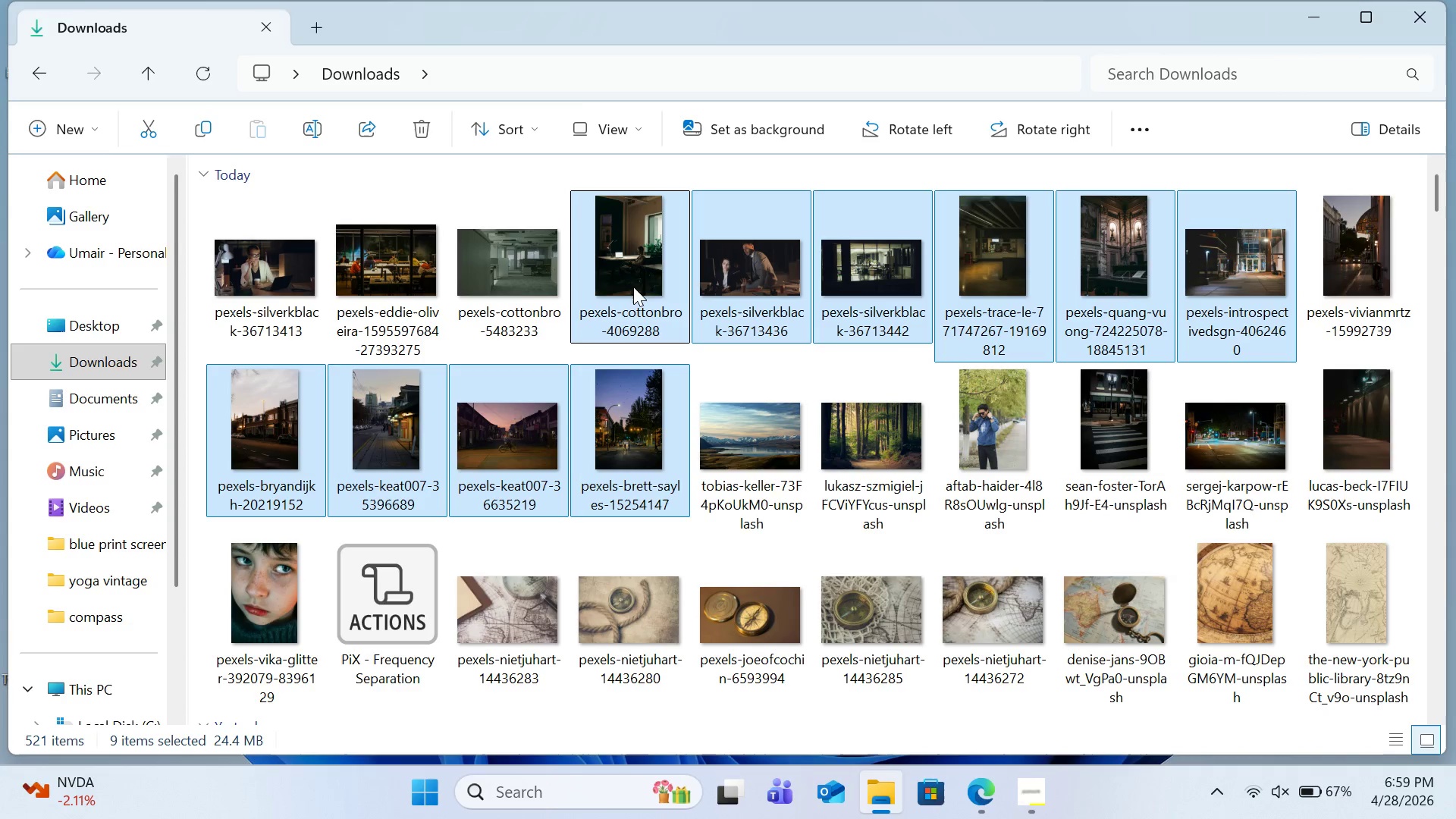 
double_click([516, 292])
 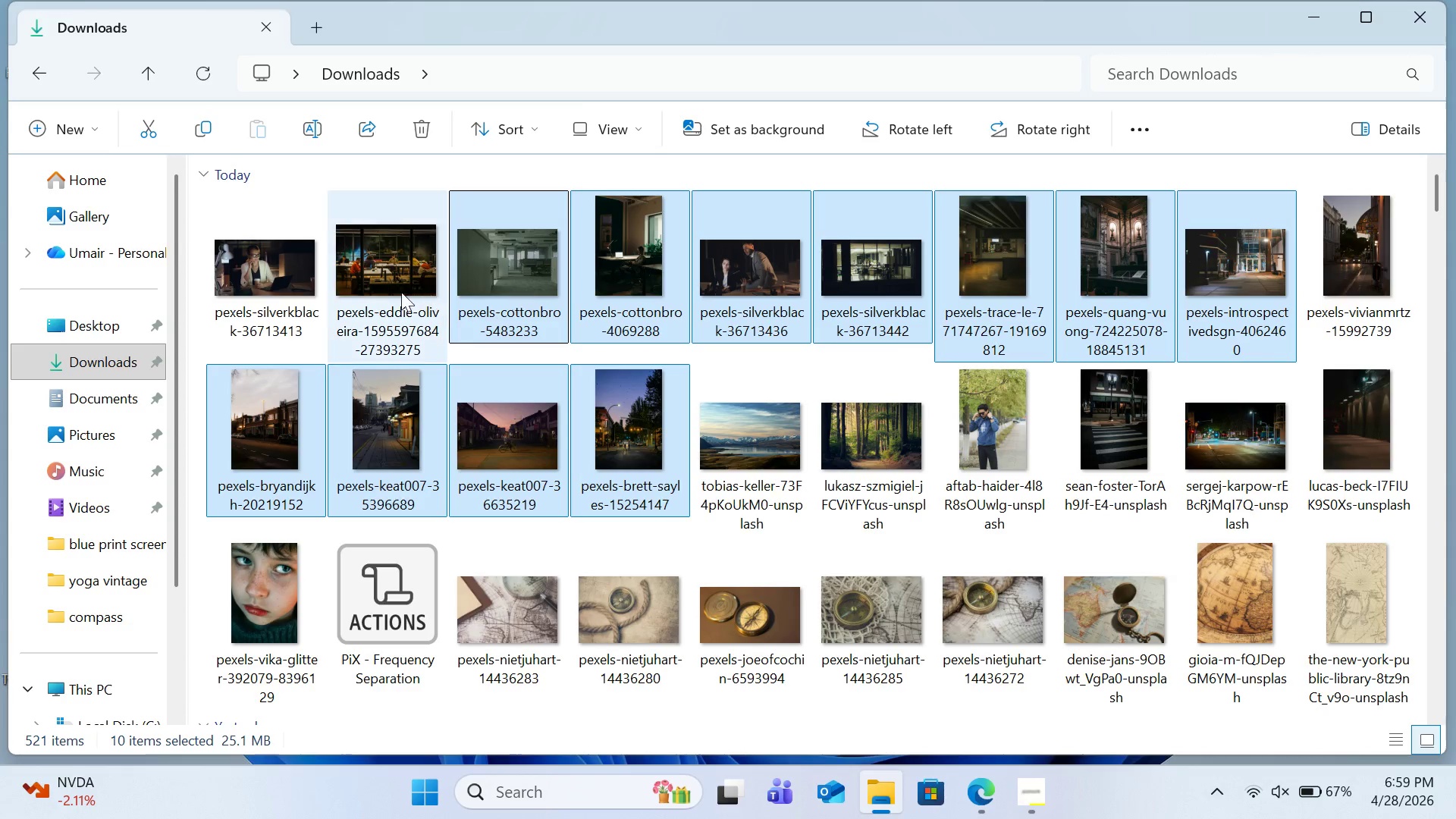 
triple_click([403, 292])
 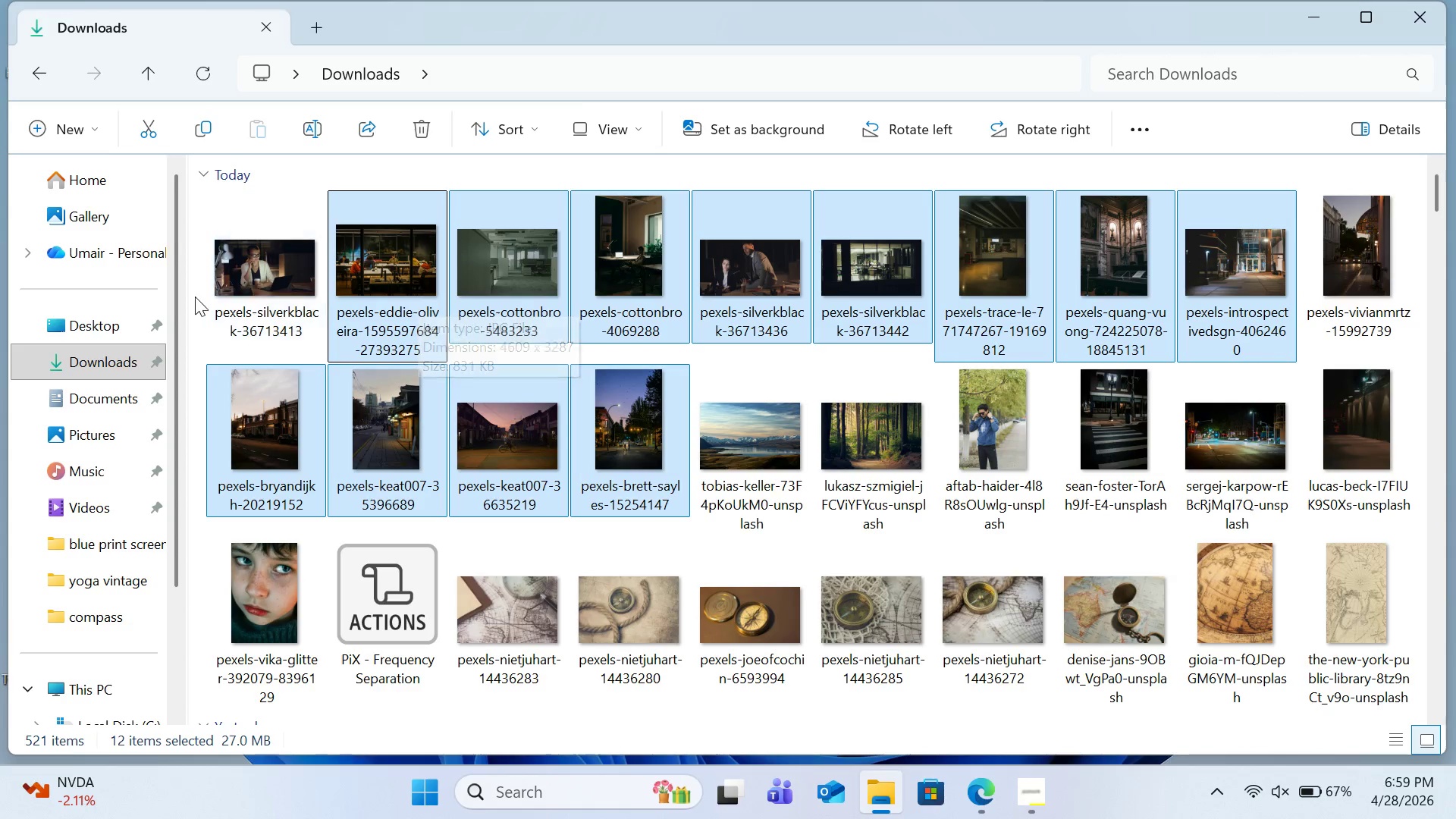 
left_click([248, 292])
 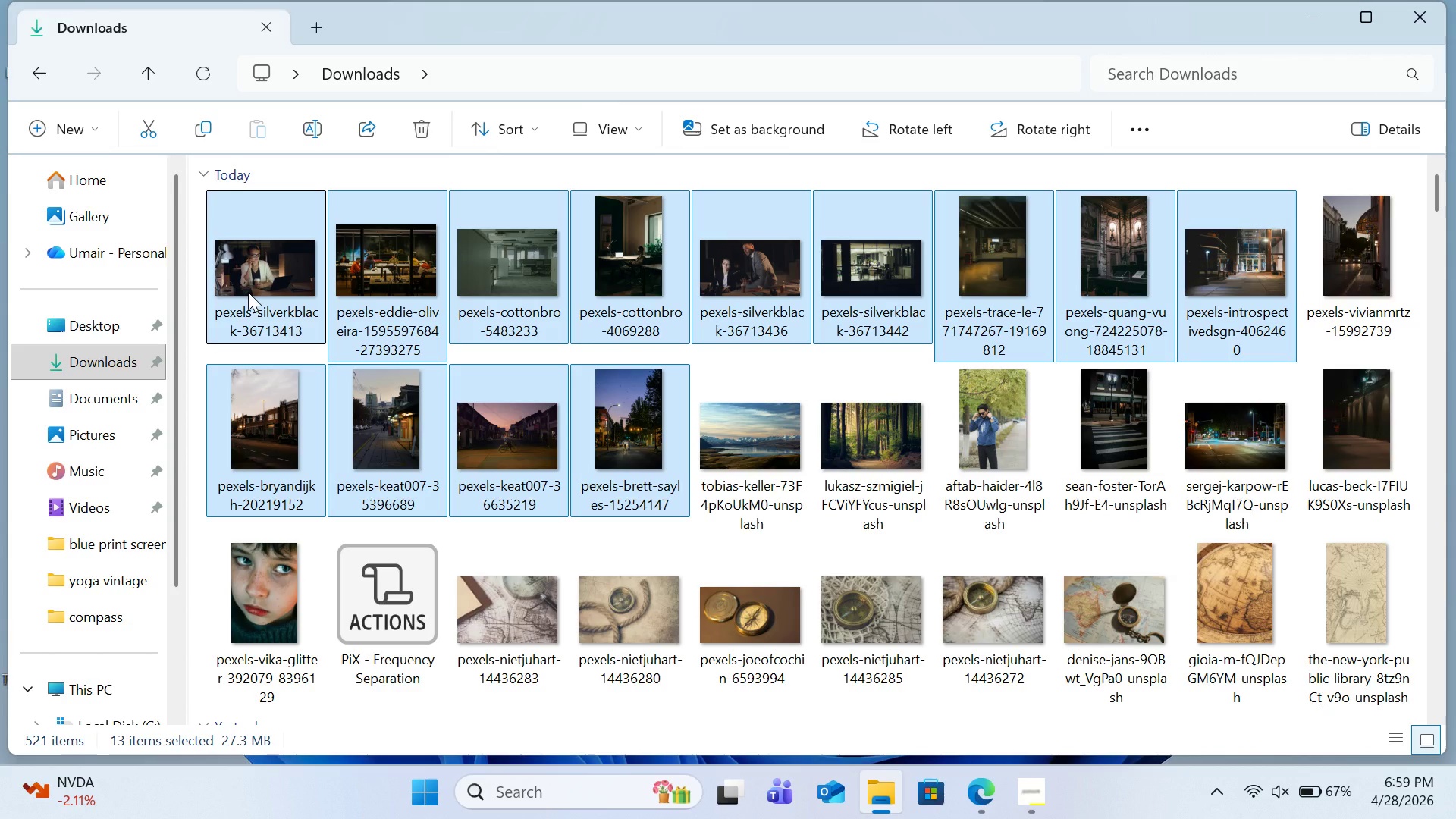 
key(Control+C)
 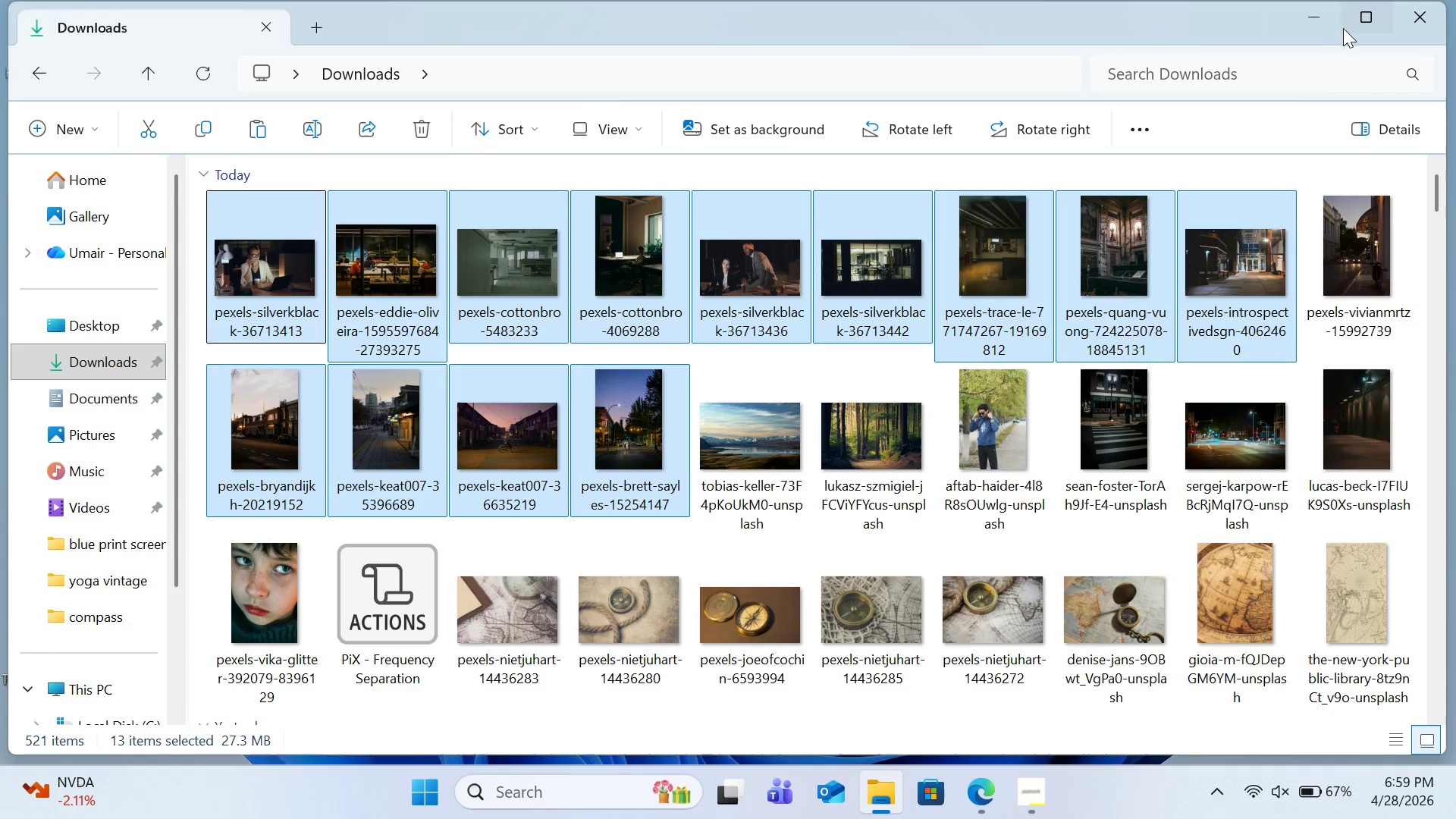 
left_click([1326, 28])
 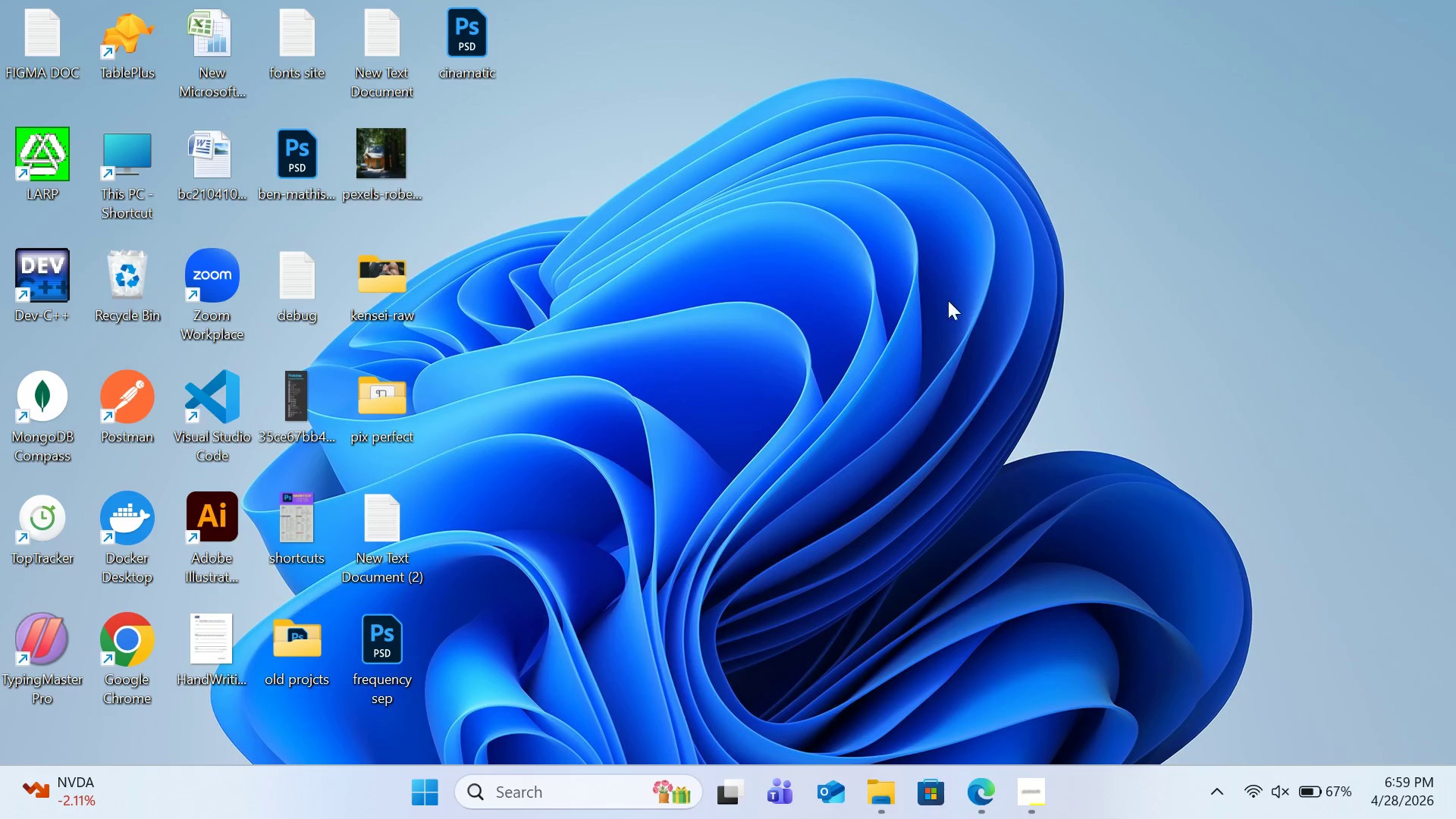 
right_click([878, 340])
 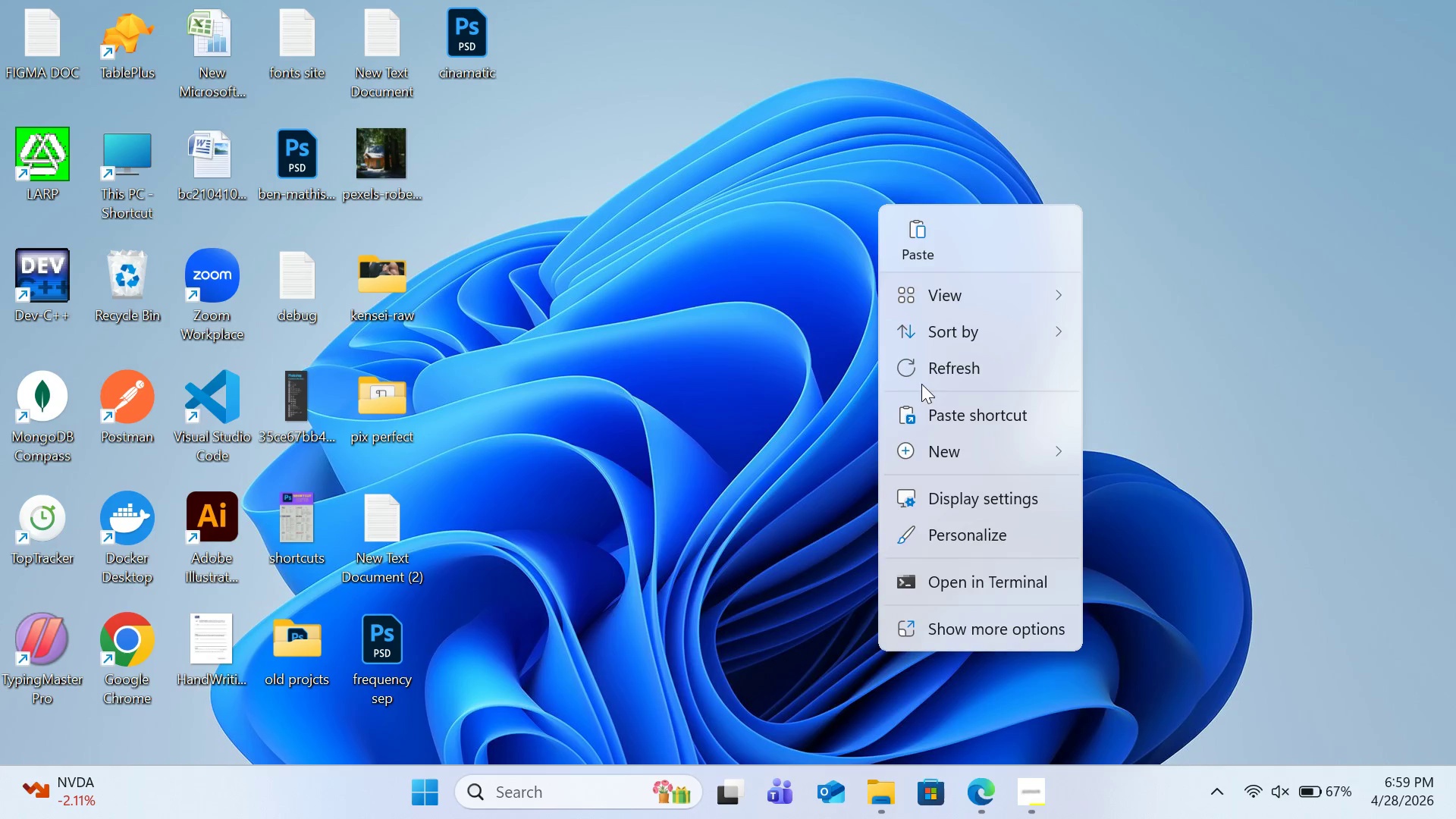 
mouse_move([1028, 452])
 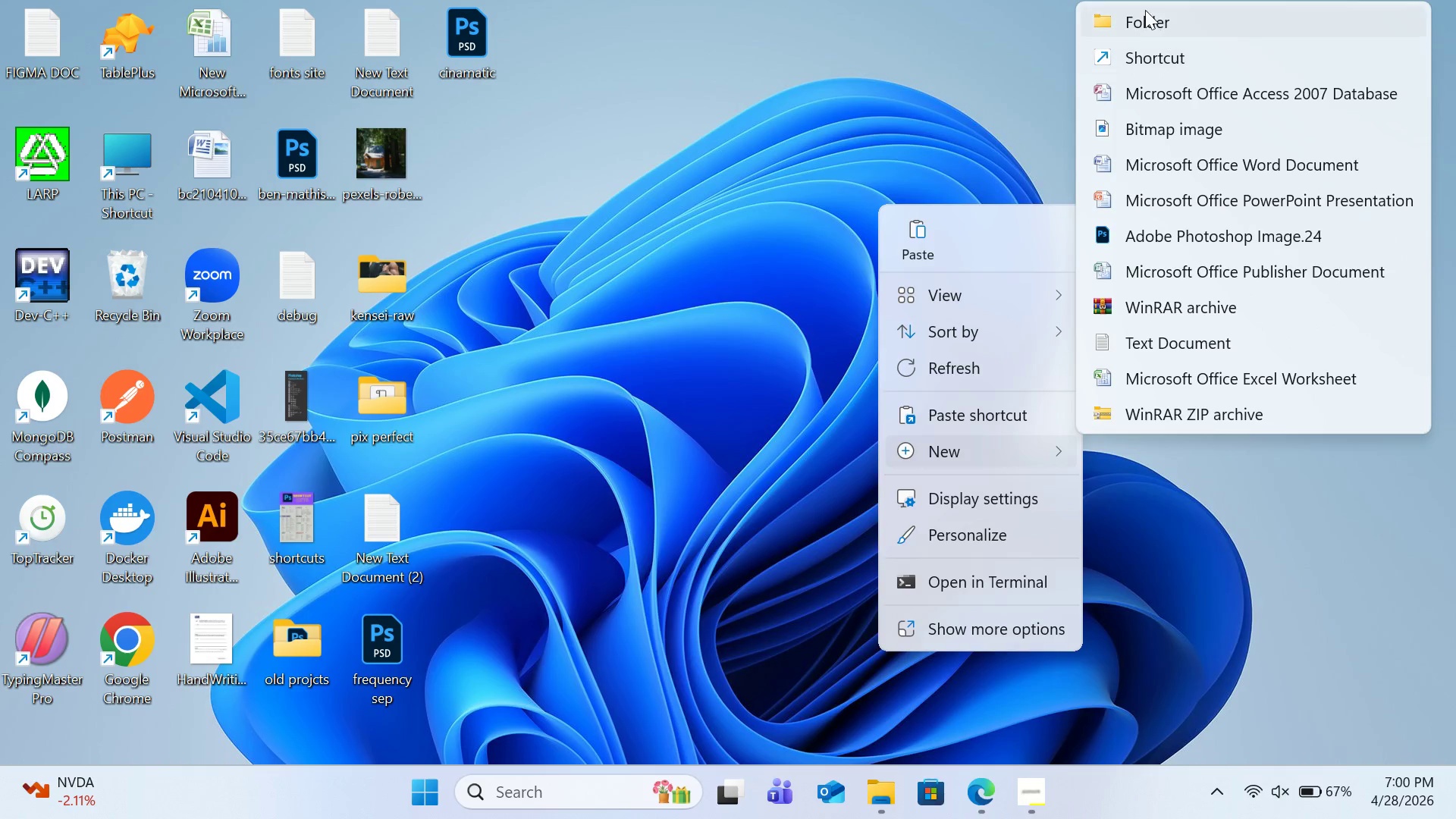 
left_click([1145, 8])
 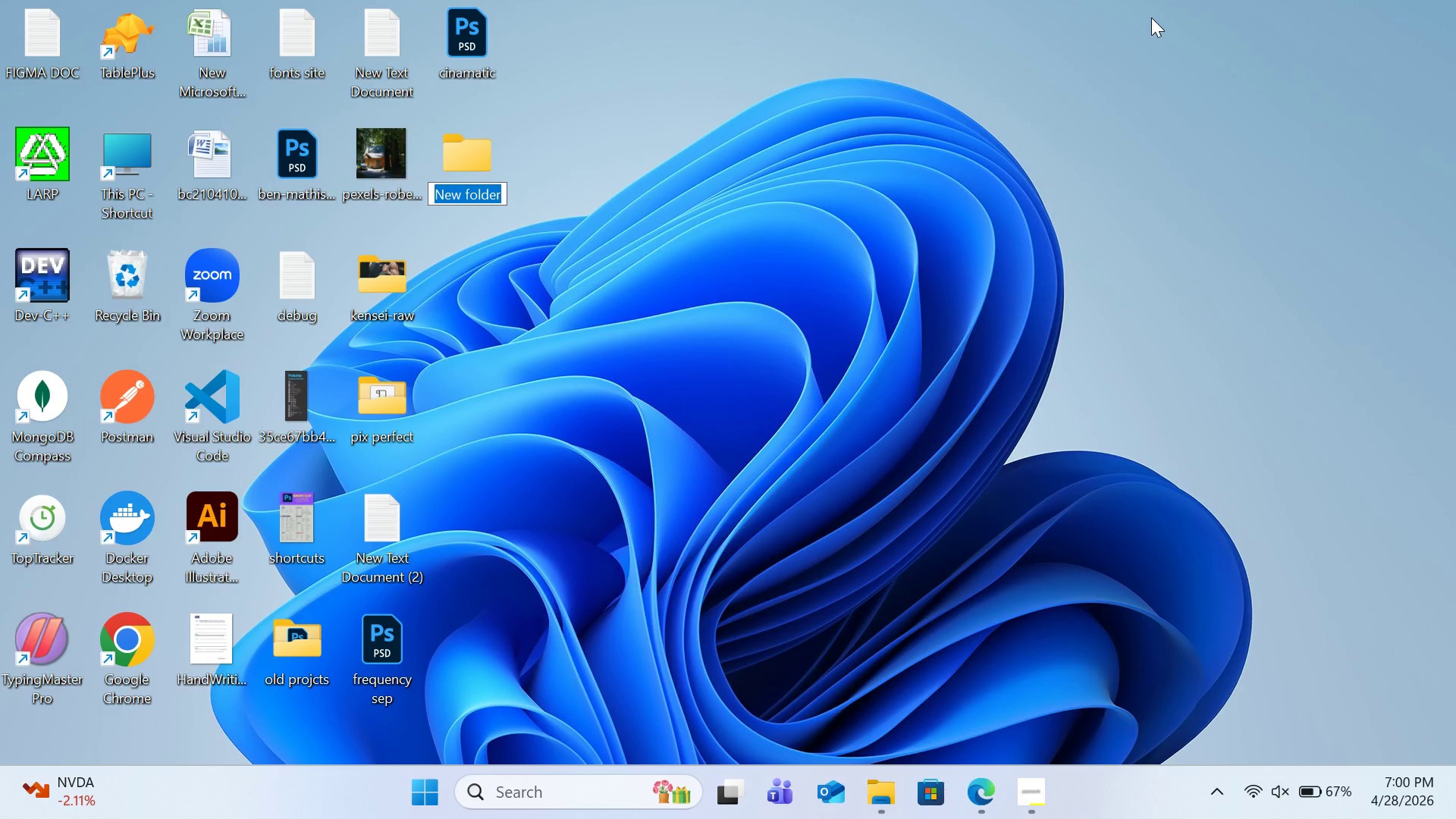 
type(da)
key(Backspace)
key(Backspace)
type(law)
 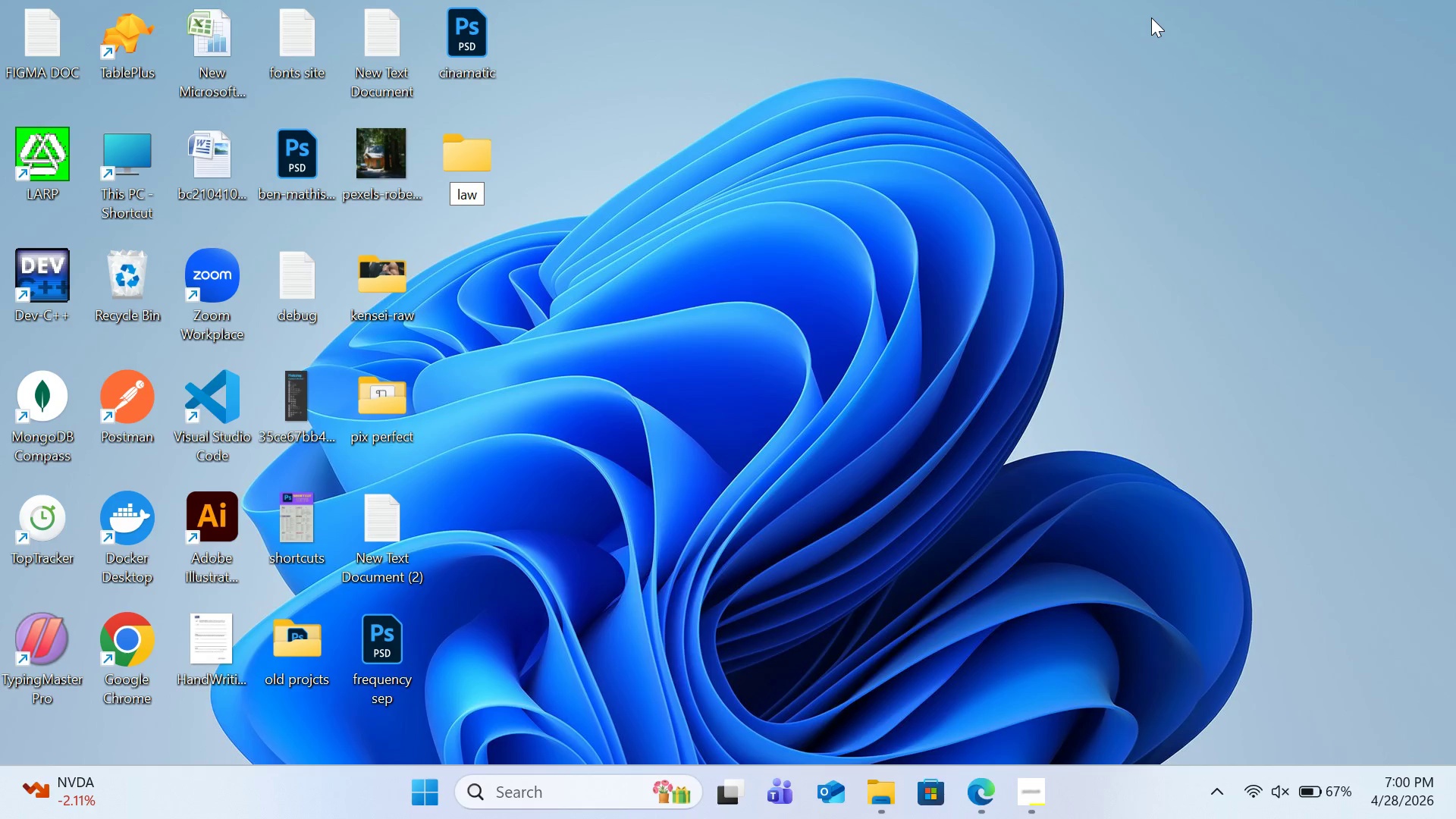 
wait(5.08)
 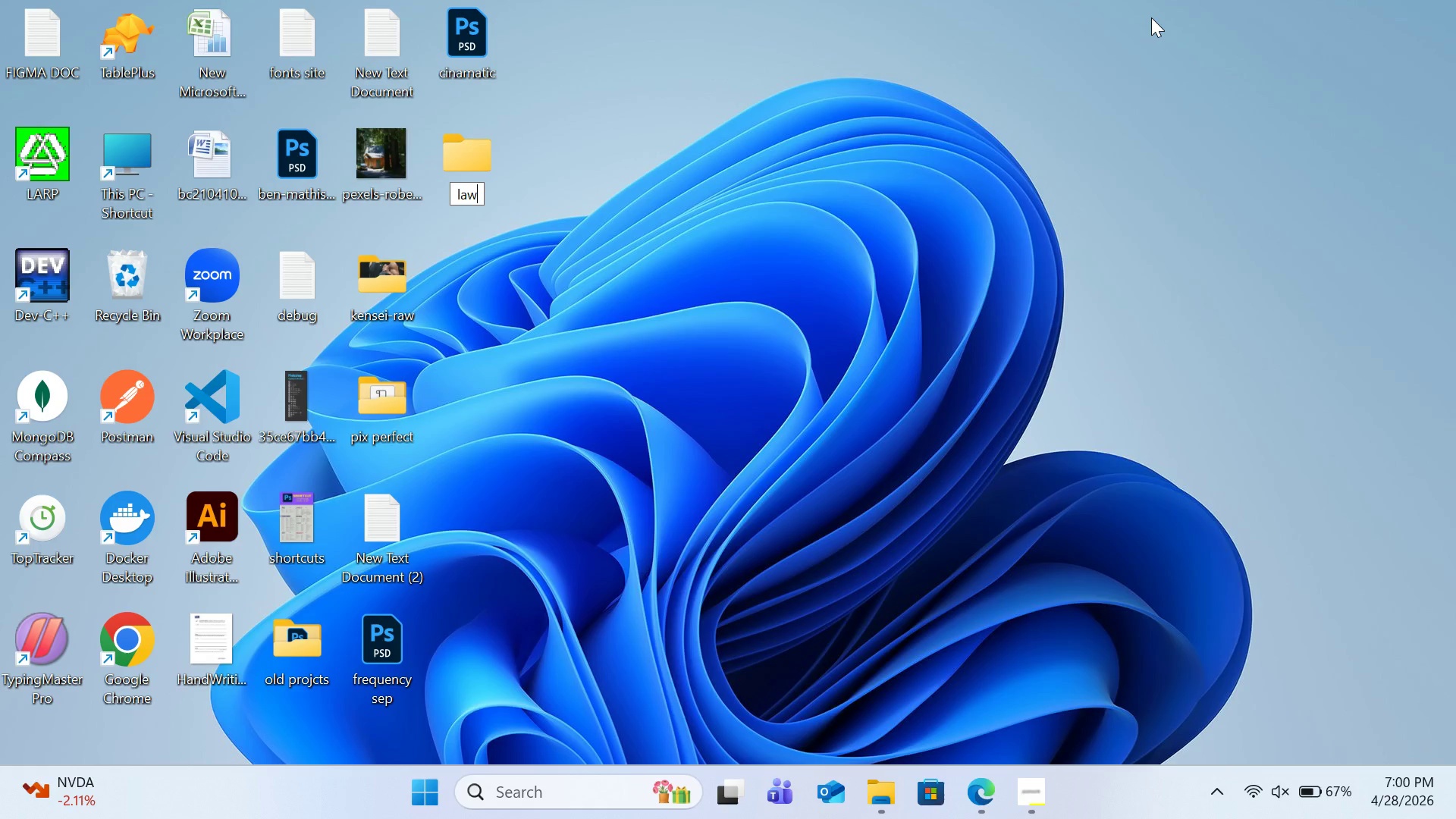 
left_click([1028, 784])